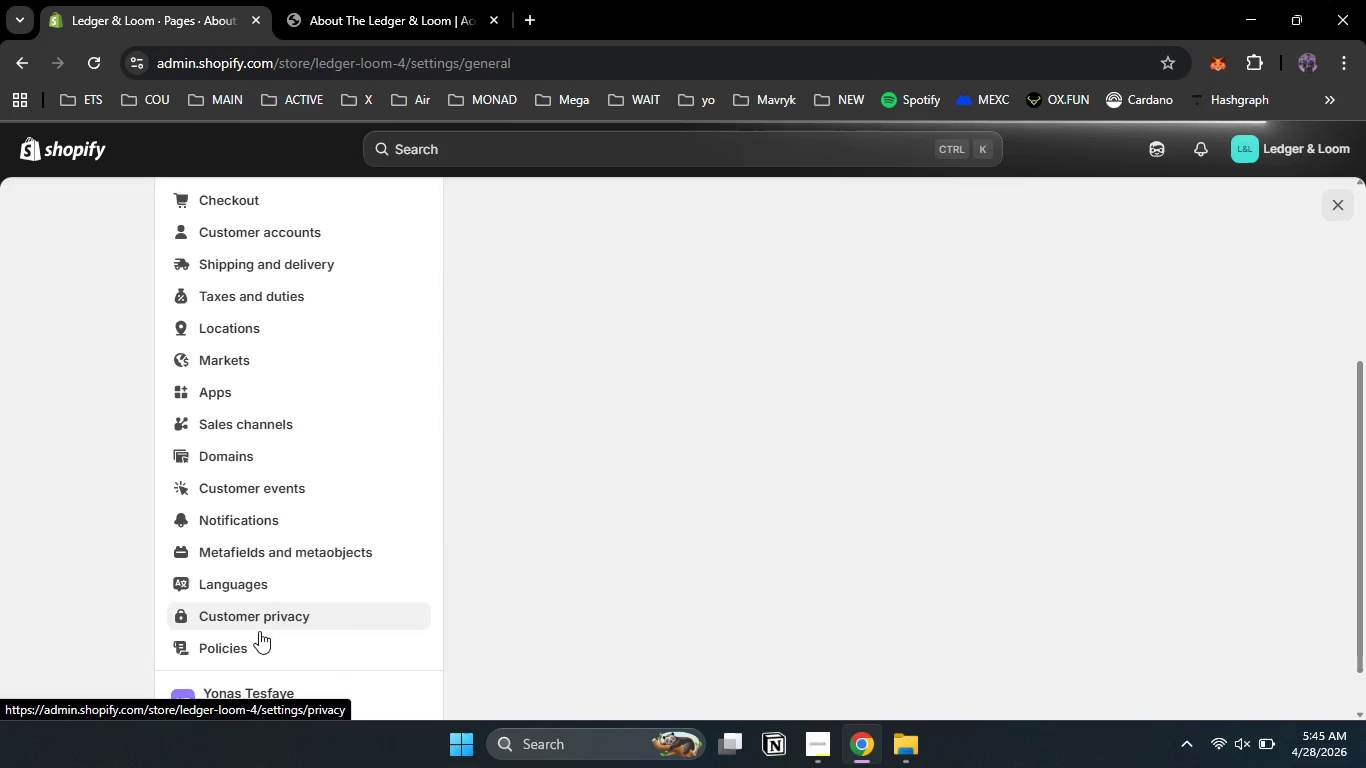 
left_click([259, 644])
 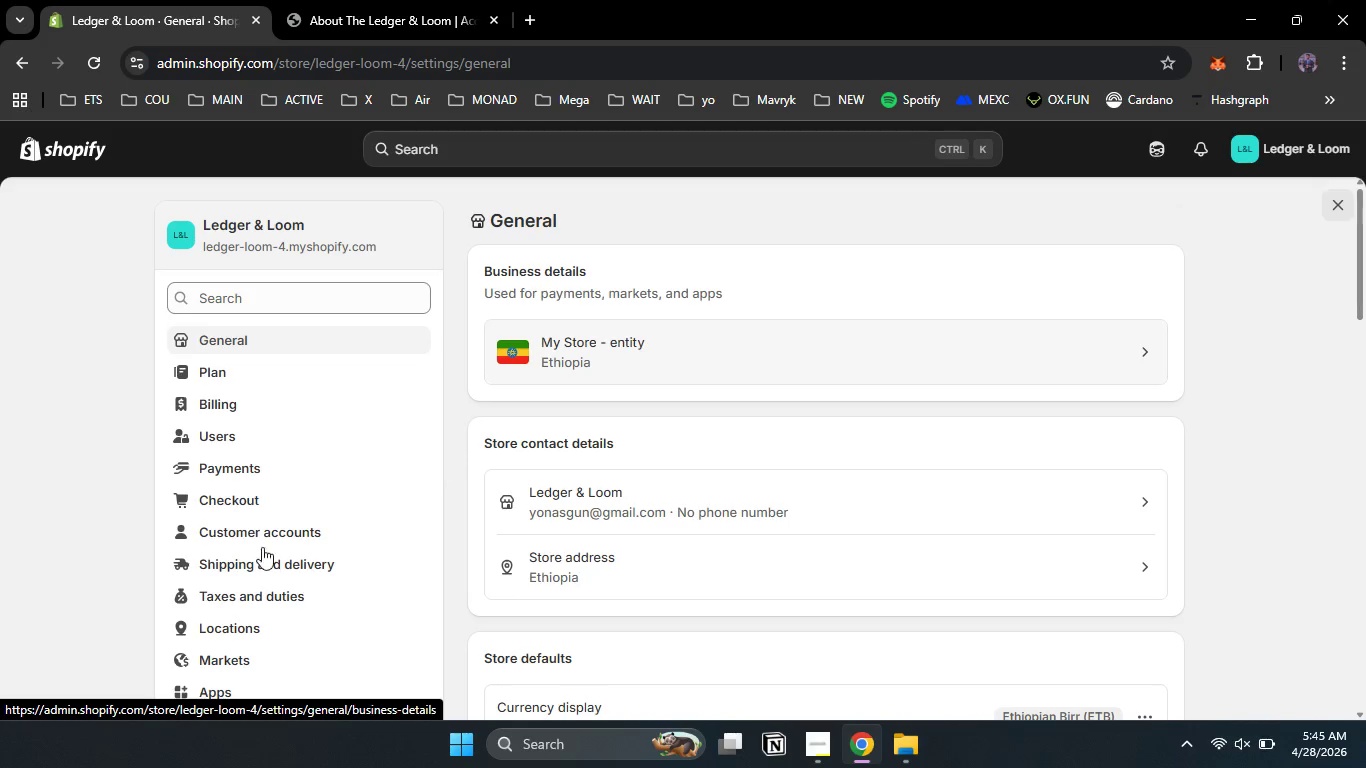 
scroll: coordinate [298, 545], scroll_direction: down, amount: 5.0
 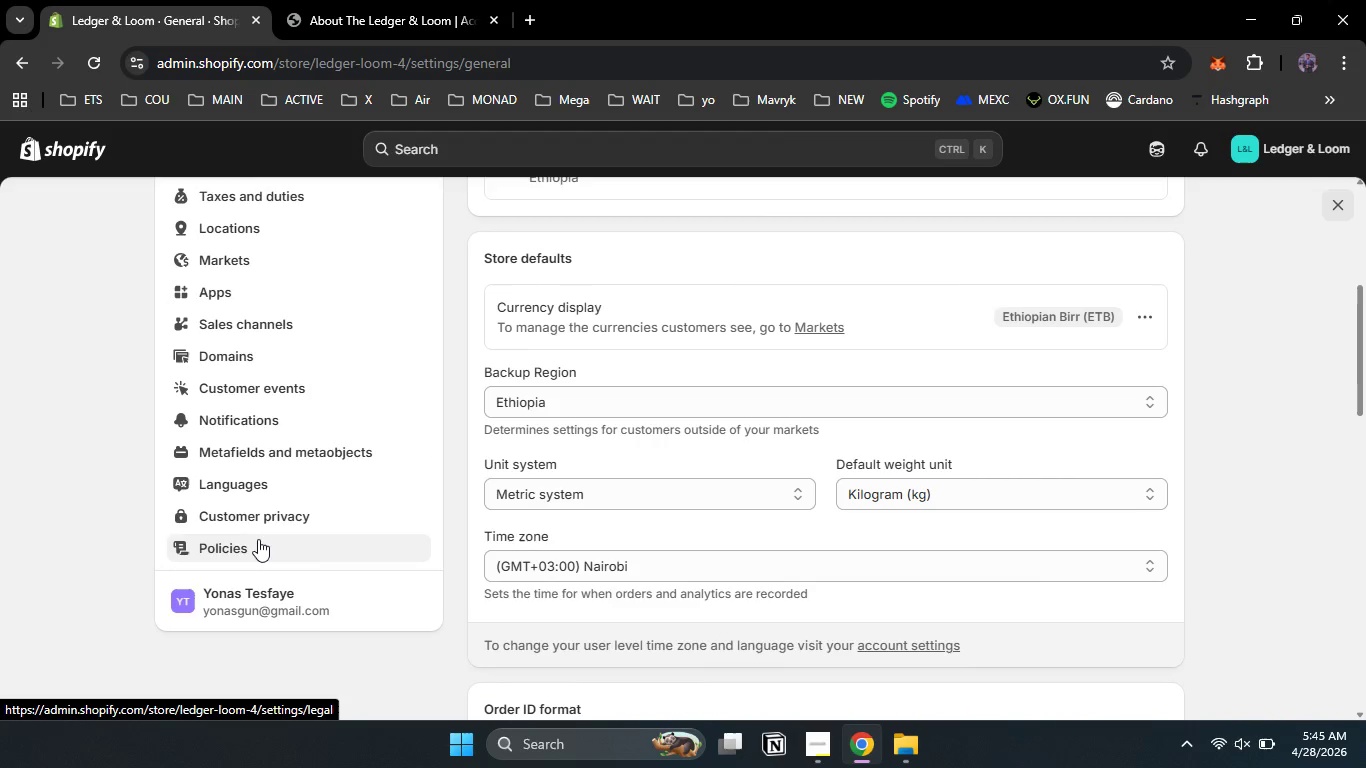 
left_click([258, 539])
 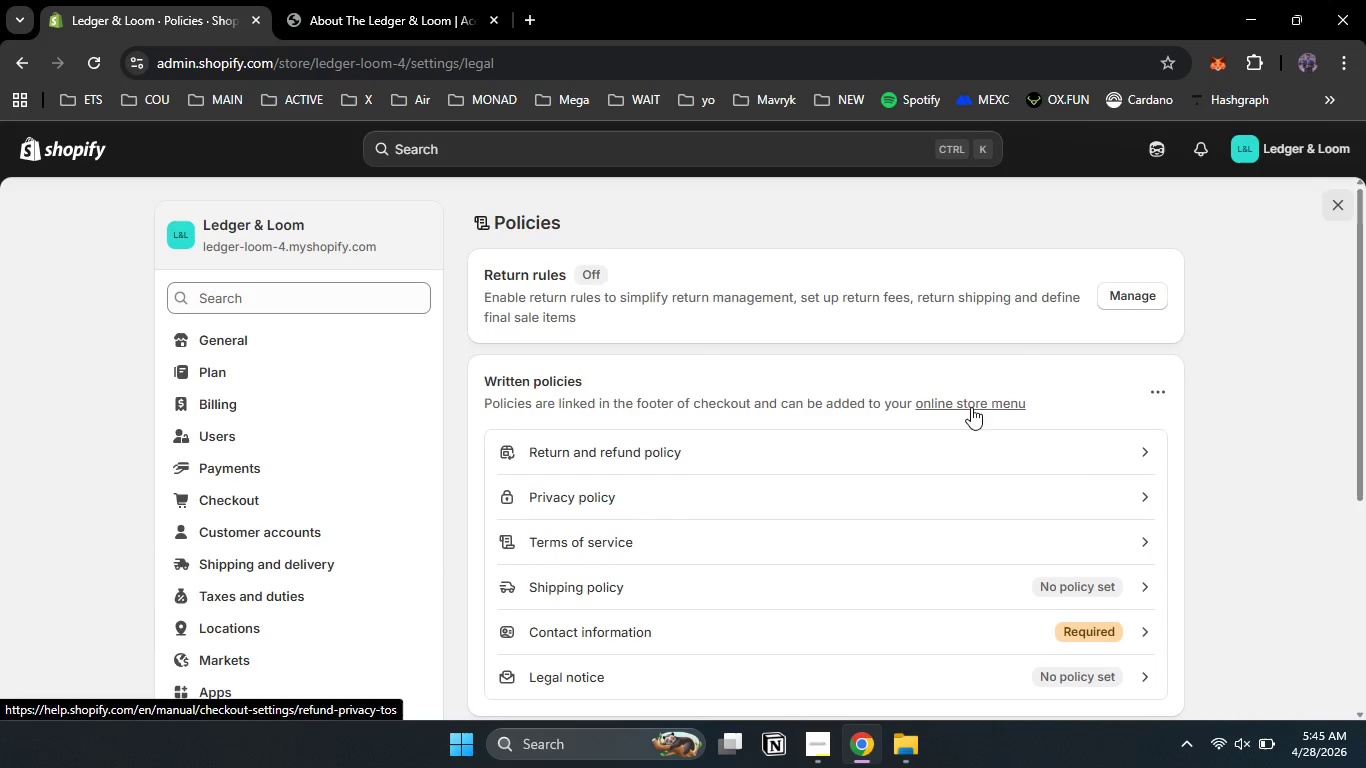 
left_click([1133, 451])
 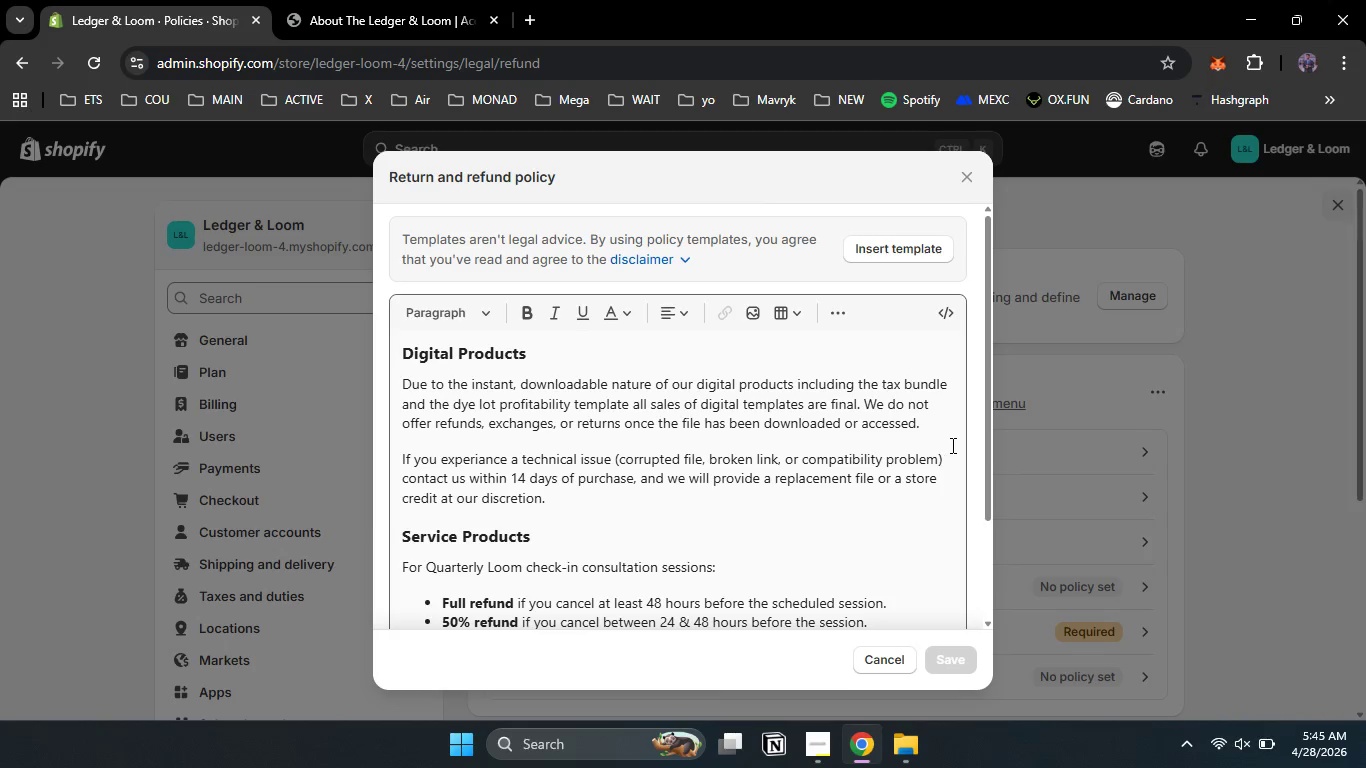 
wait(7.03)
 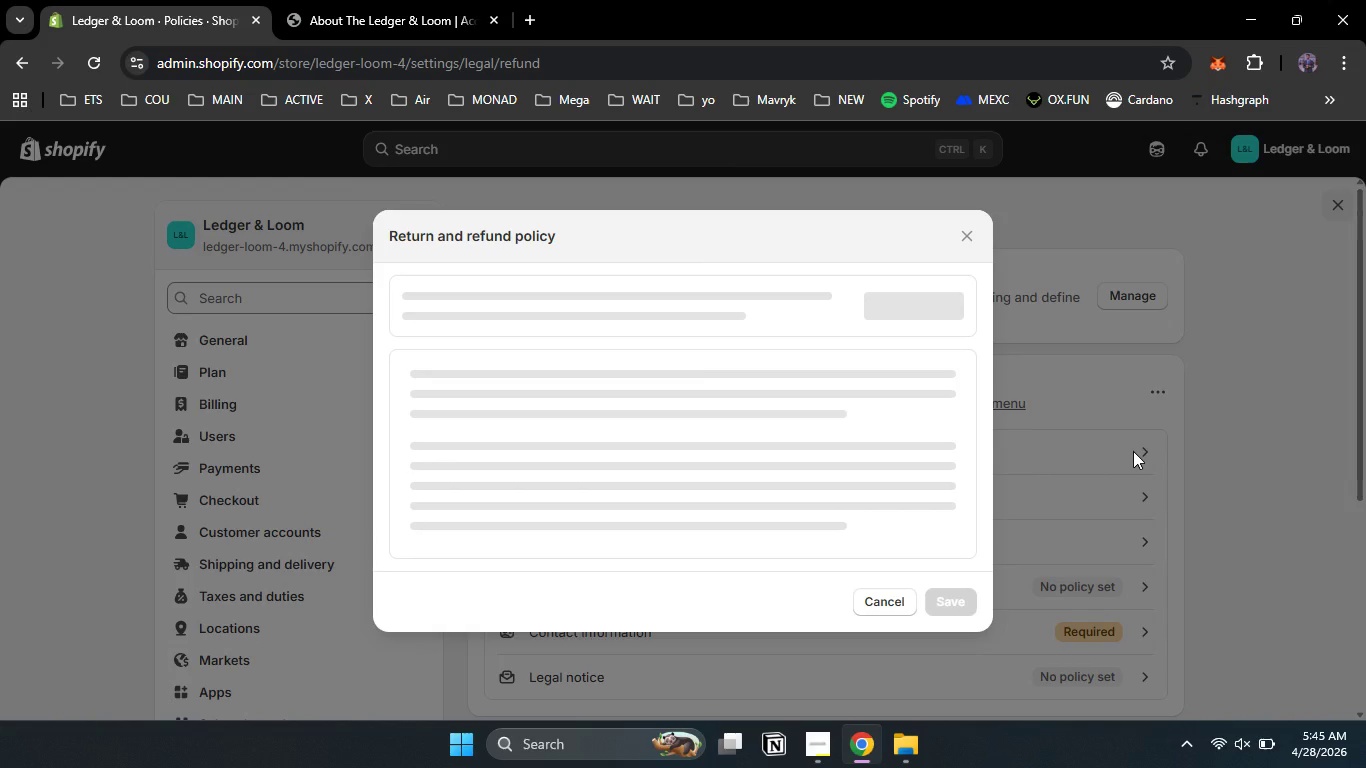 
left_click([833, 321])
 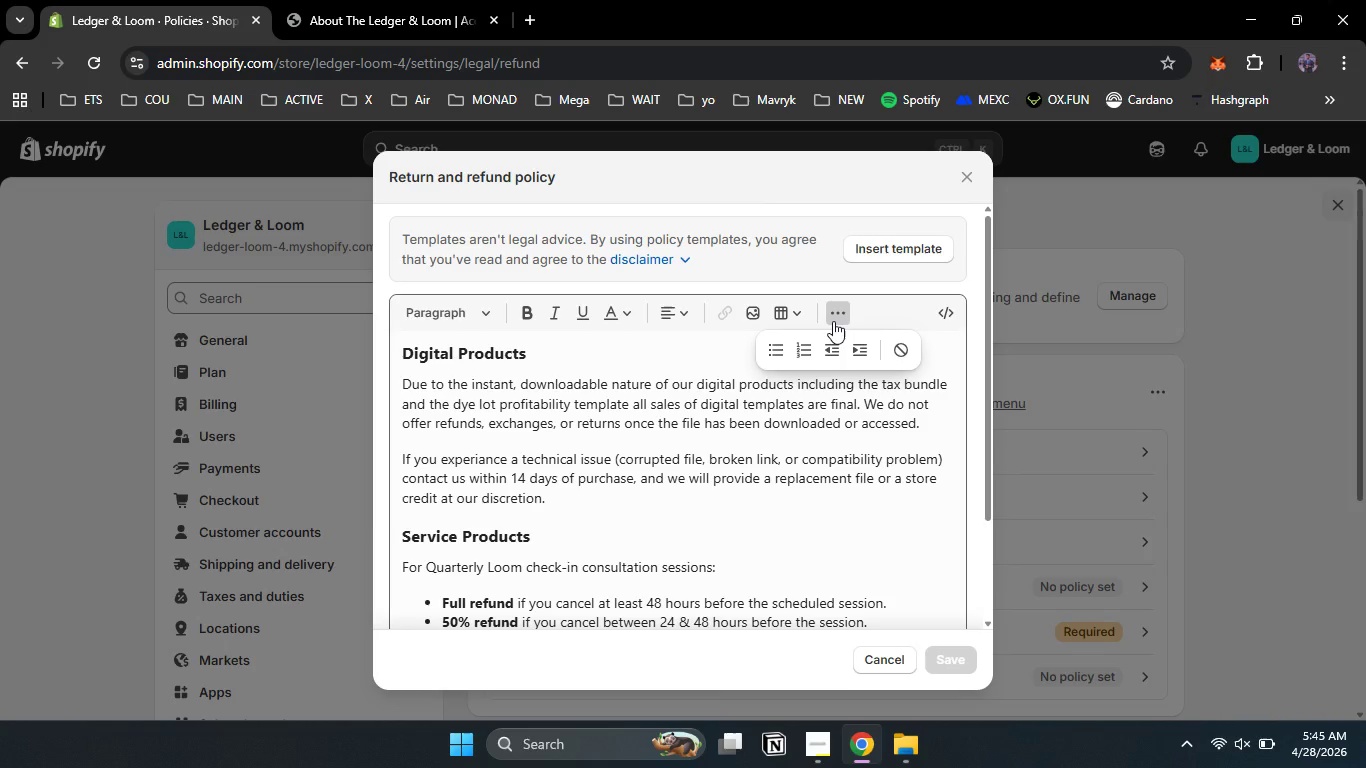 
left_click([833, 321])
 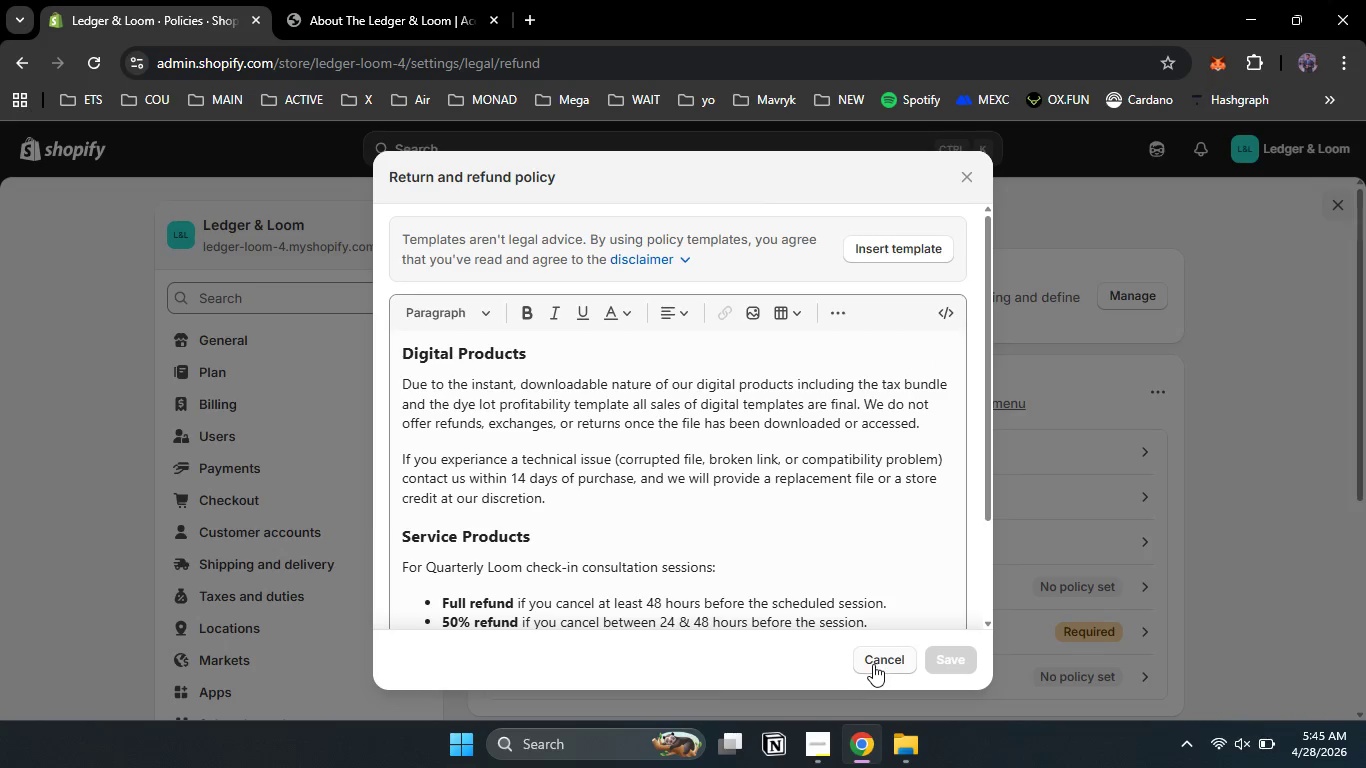 
left_click([873, 656])
 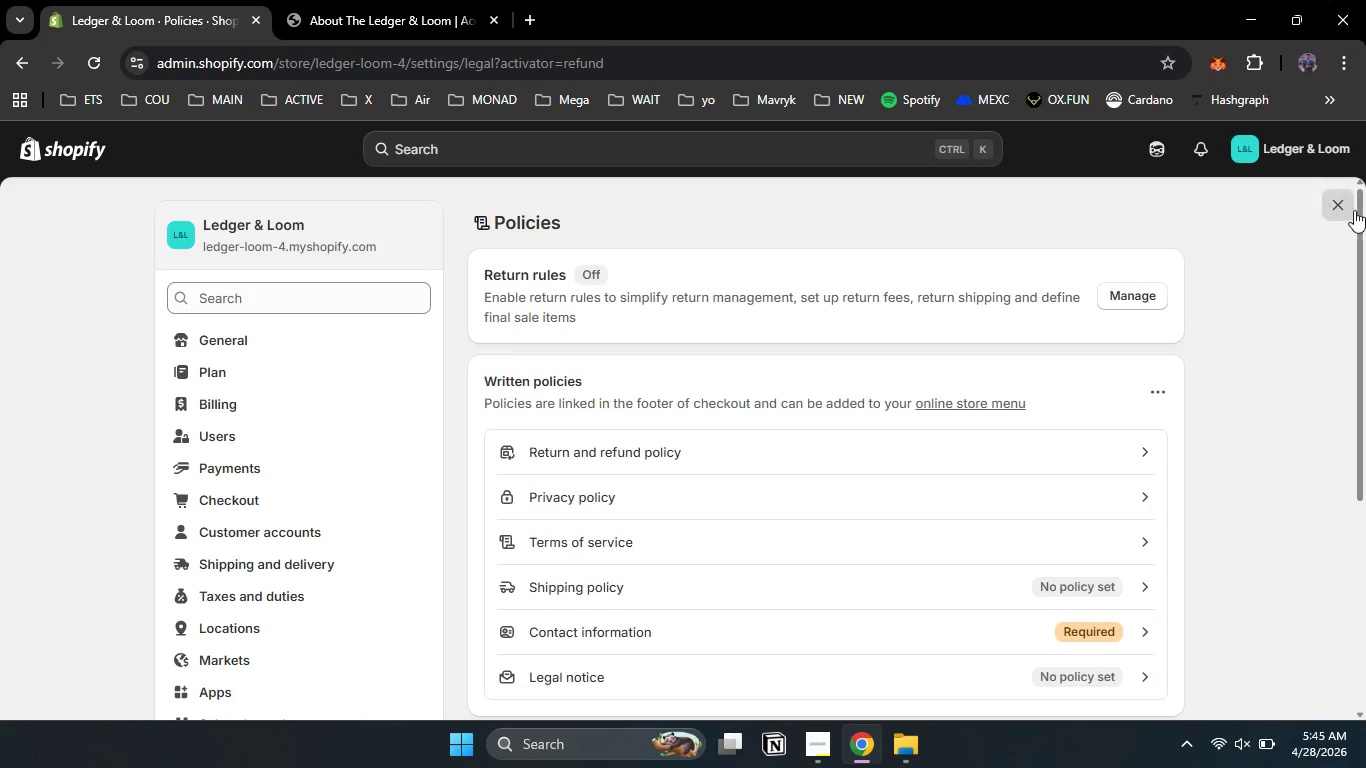 
left_click([1347, 208])
 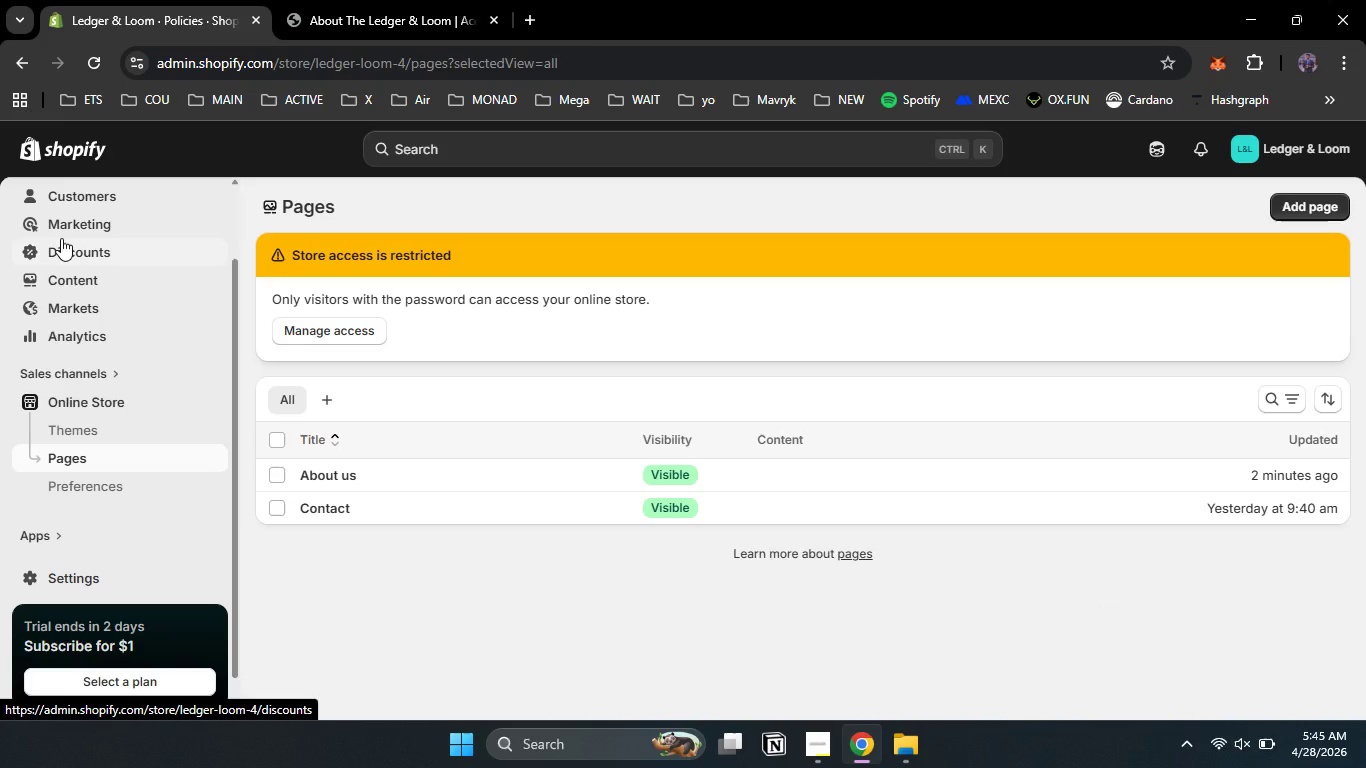 
wait(11.83)
 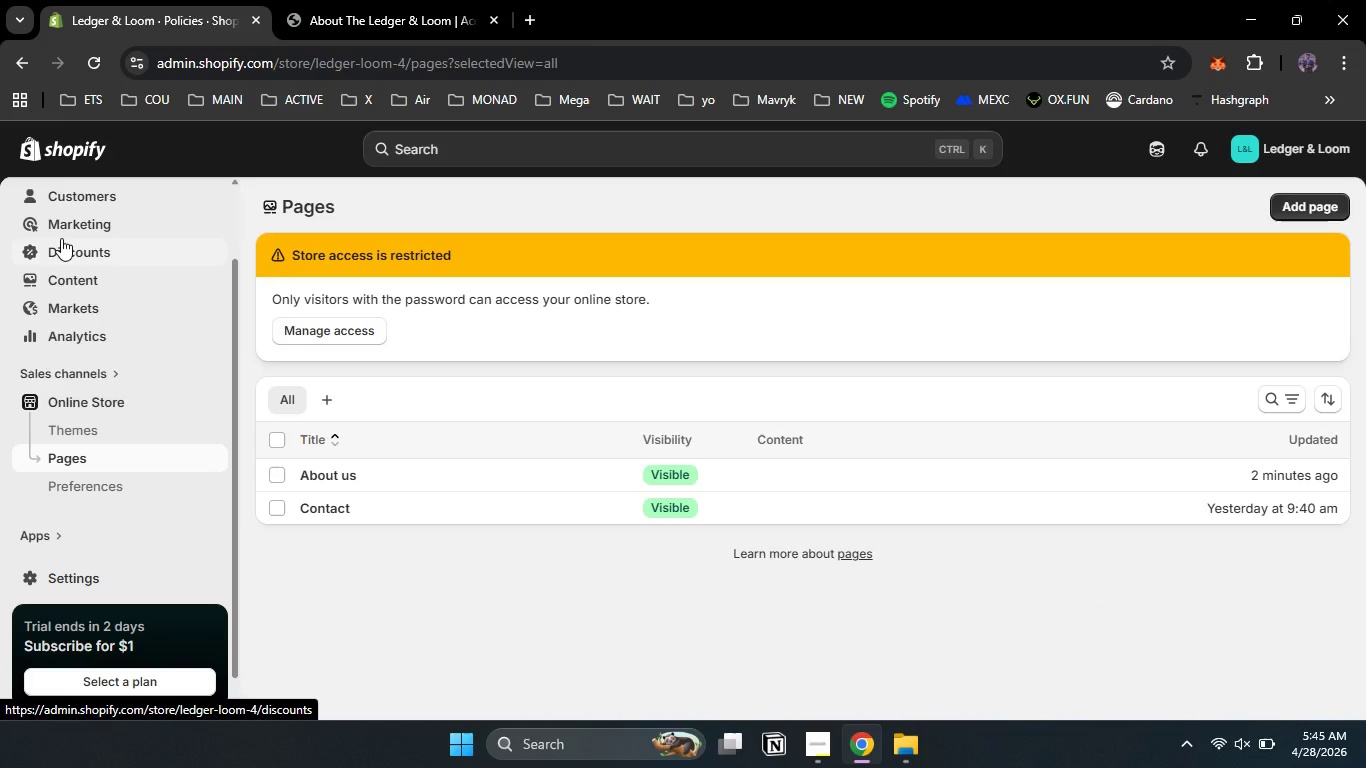 
left_click_drag(start_coordinate=[235, 344], to_coordinate=[232, 226])
 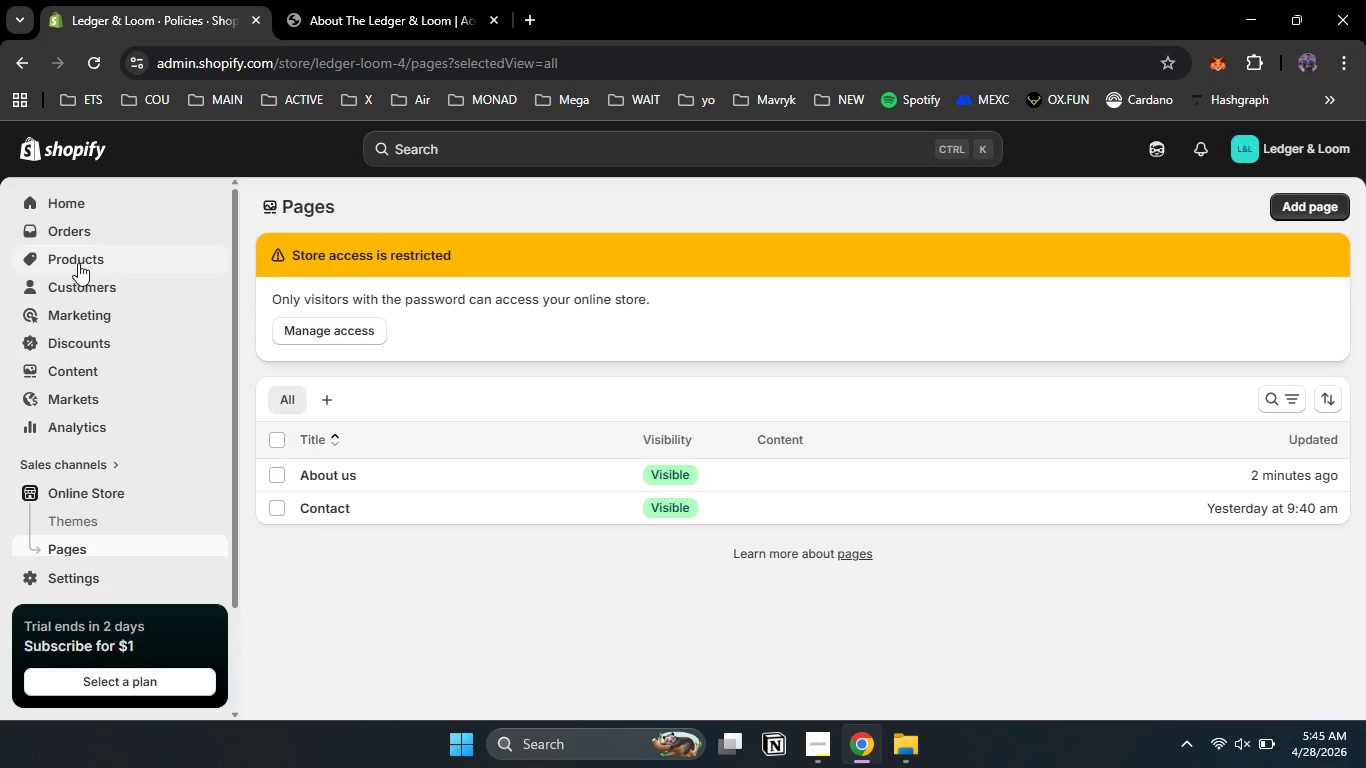 
left_click([78, 263])
 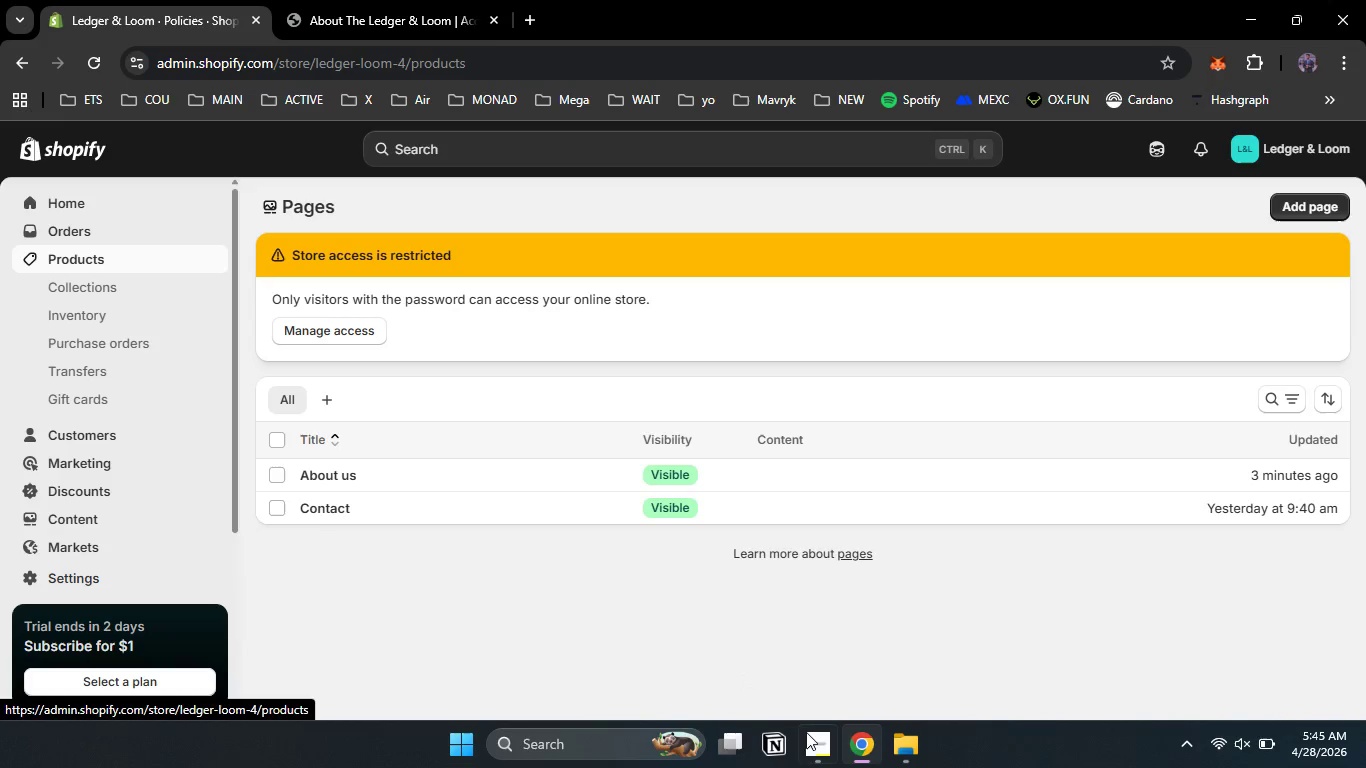 
left_click([819, 750])